 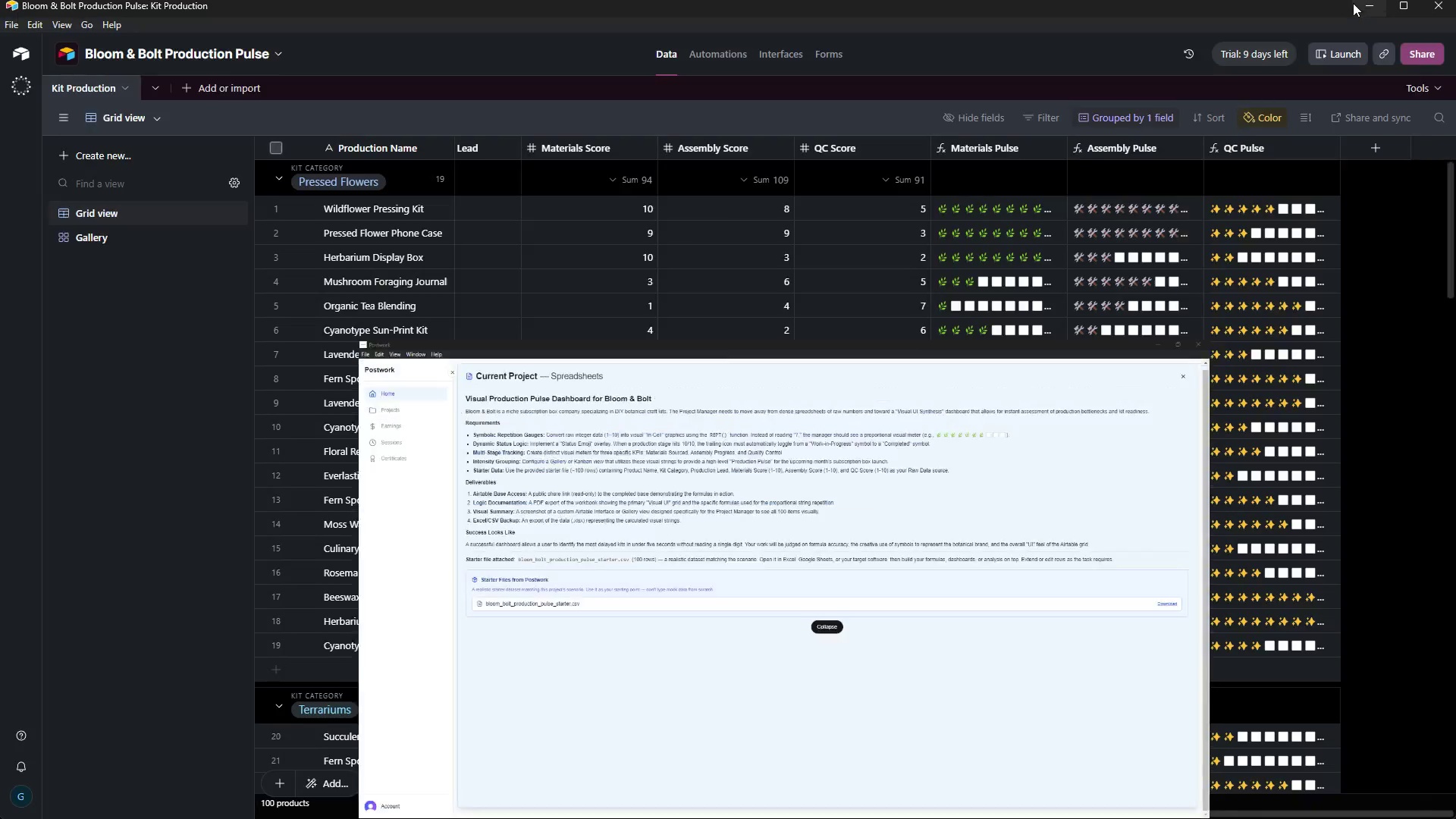 
left_click([1413, 47])
 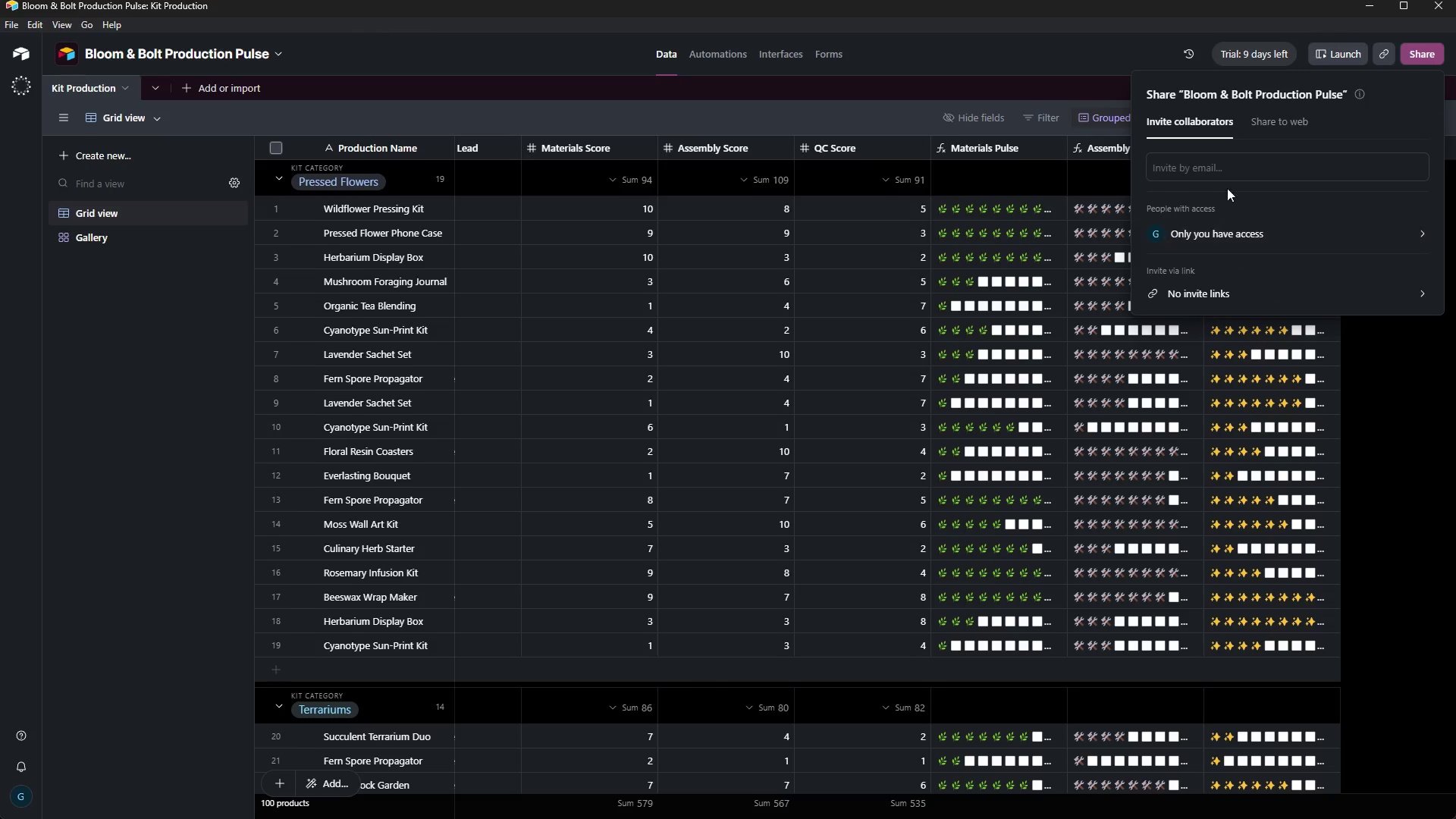 
left_click([1275, 124])
 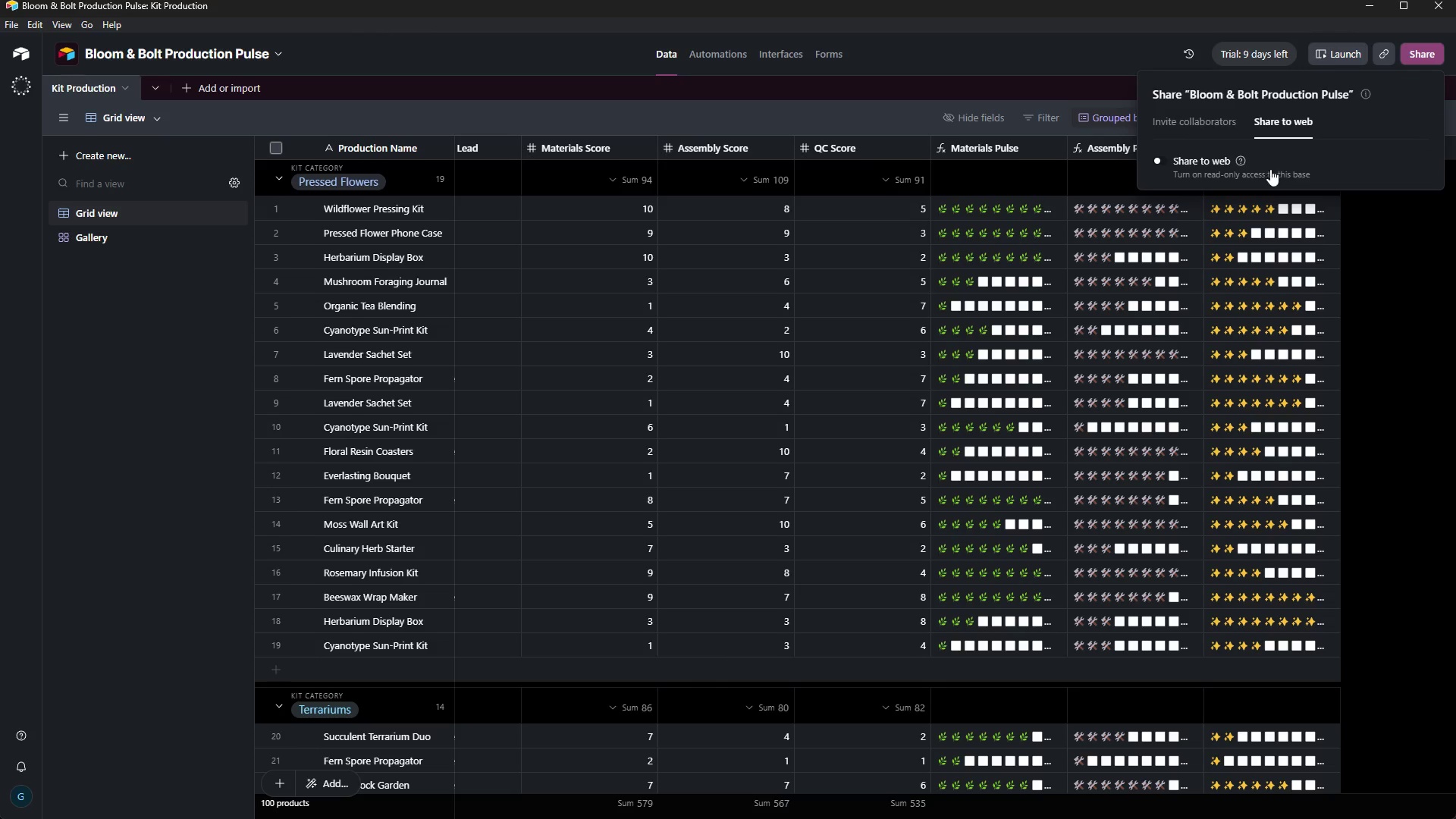 
left_click([1318, 164])
 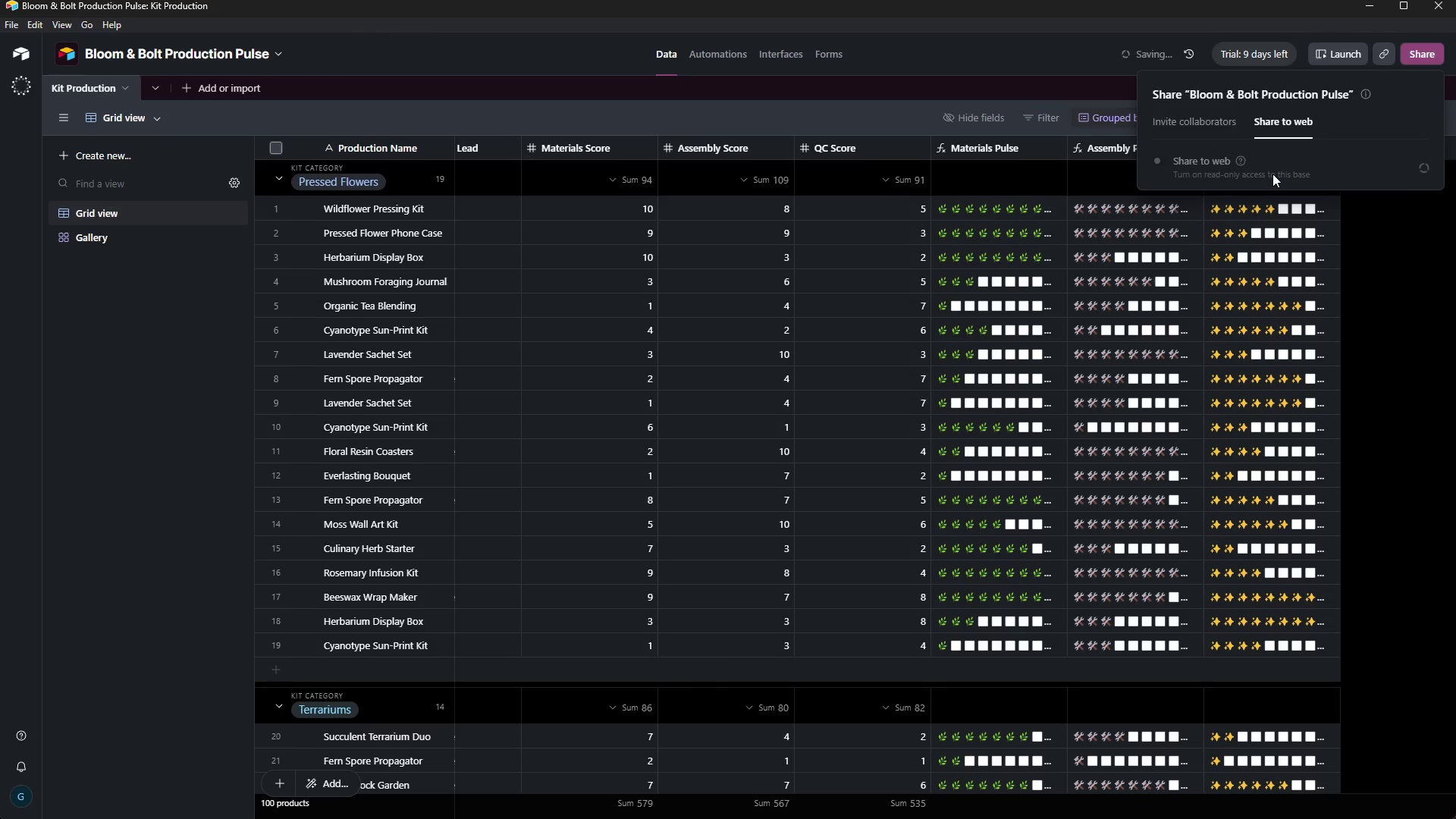 
wait(9.34)
 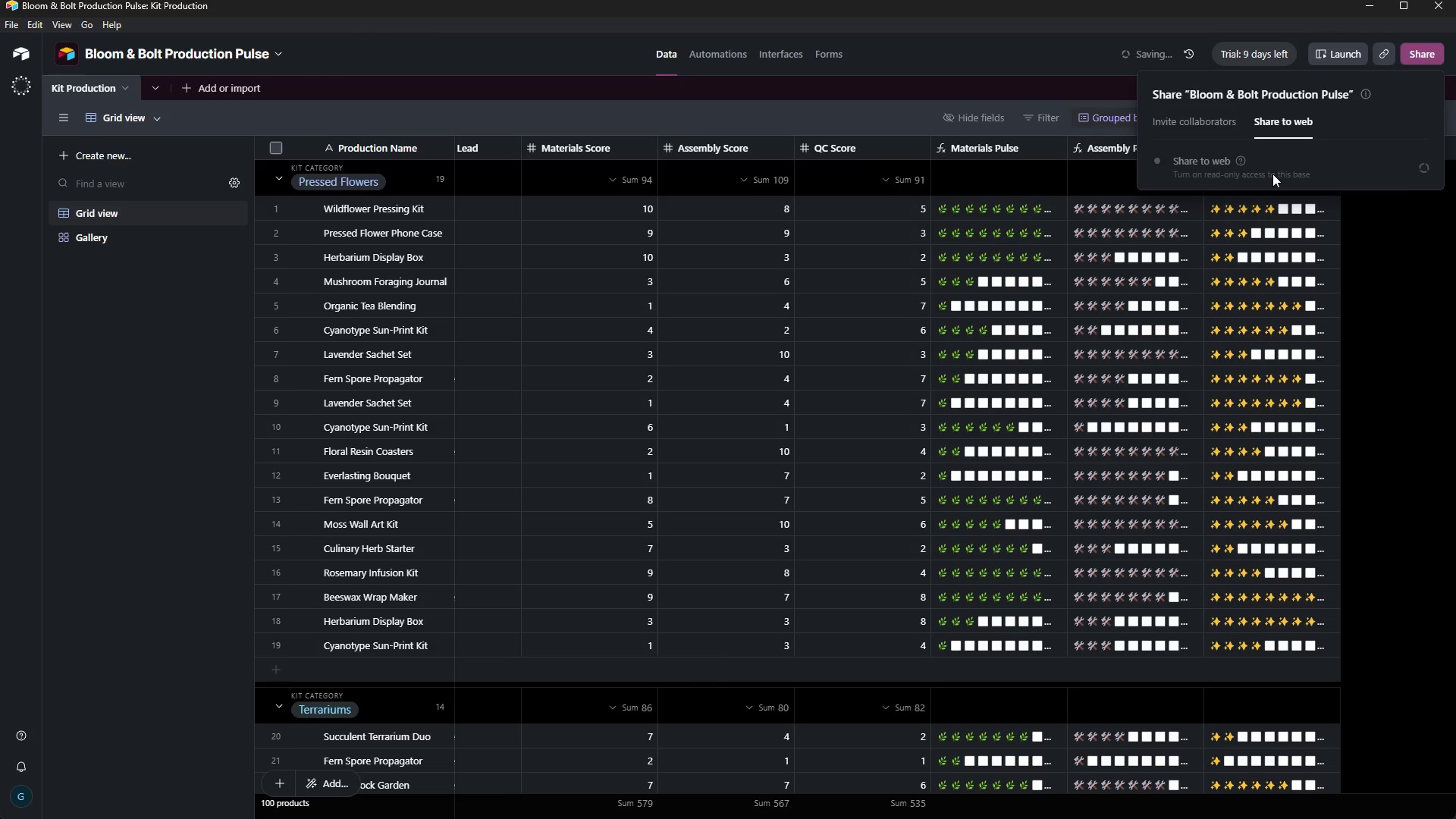 
left_click([1301, 238])
 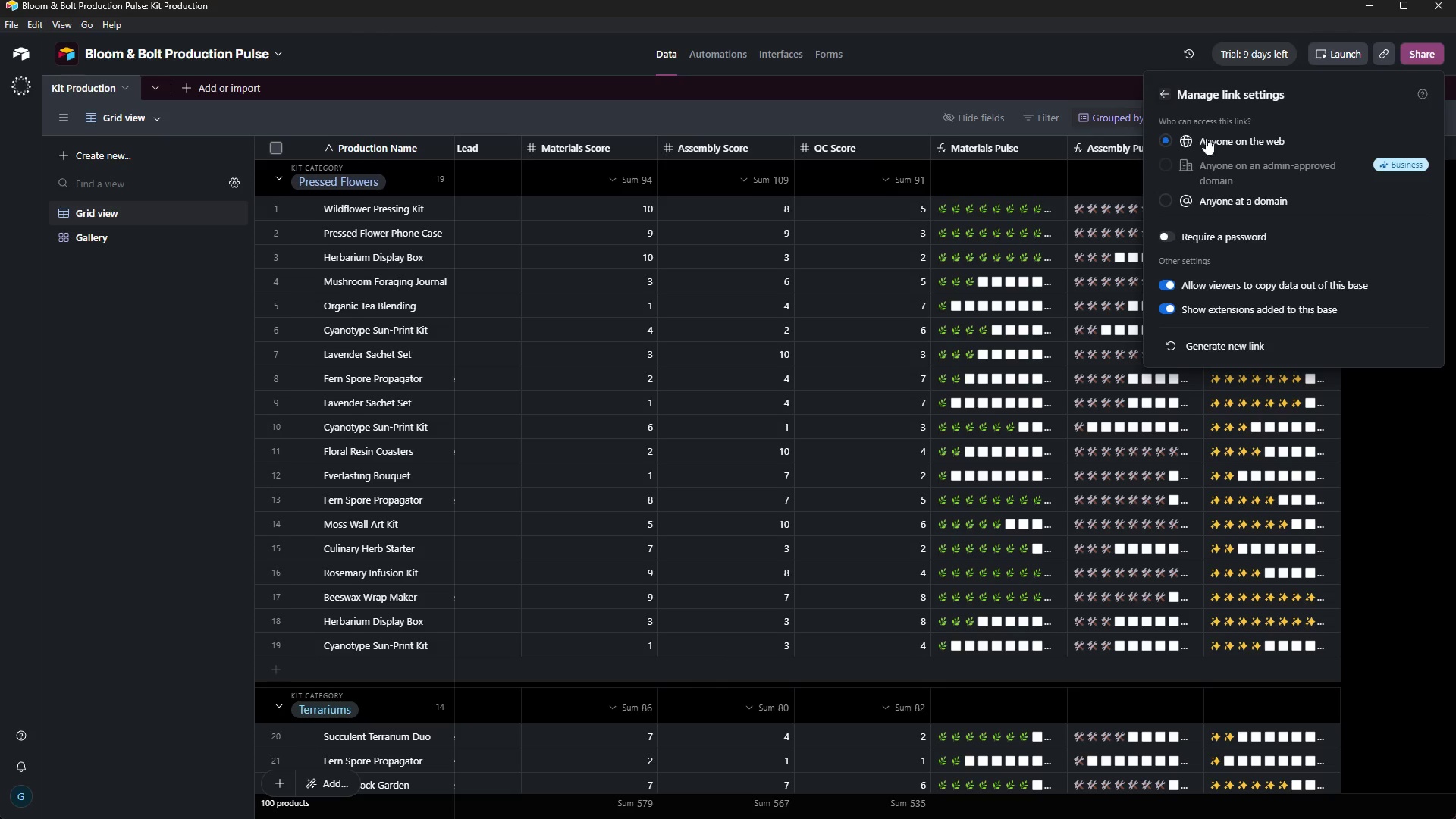 
wait(5.8)
 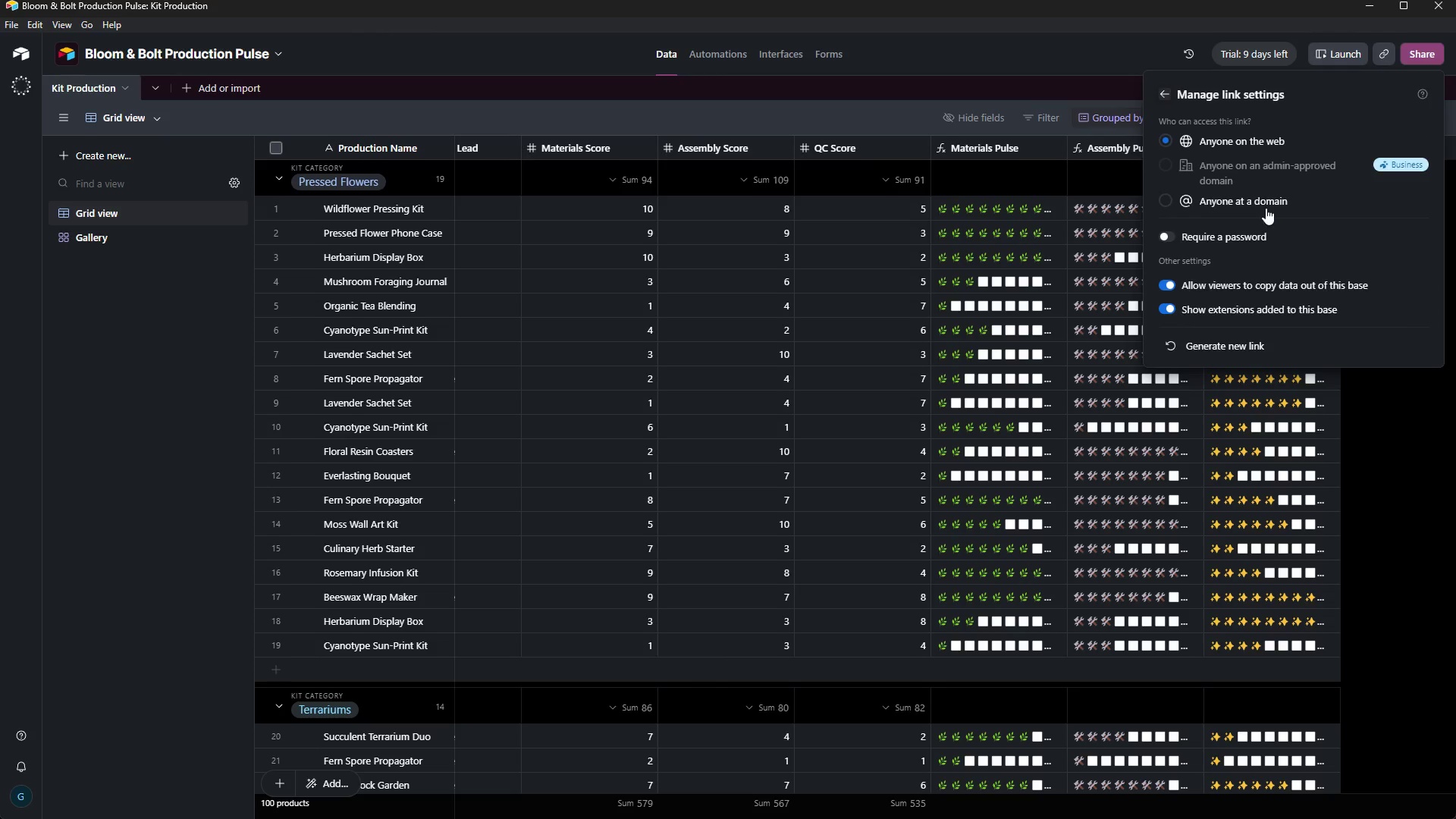 
left_click([1166, 99])
 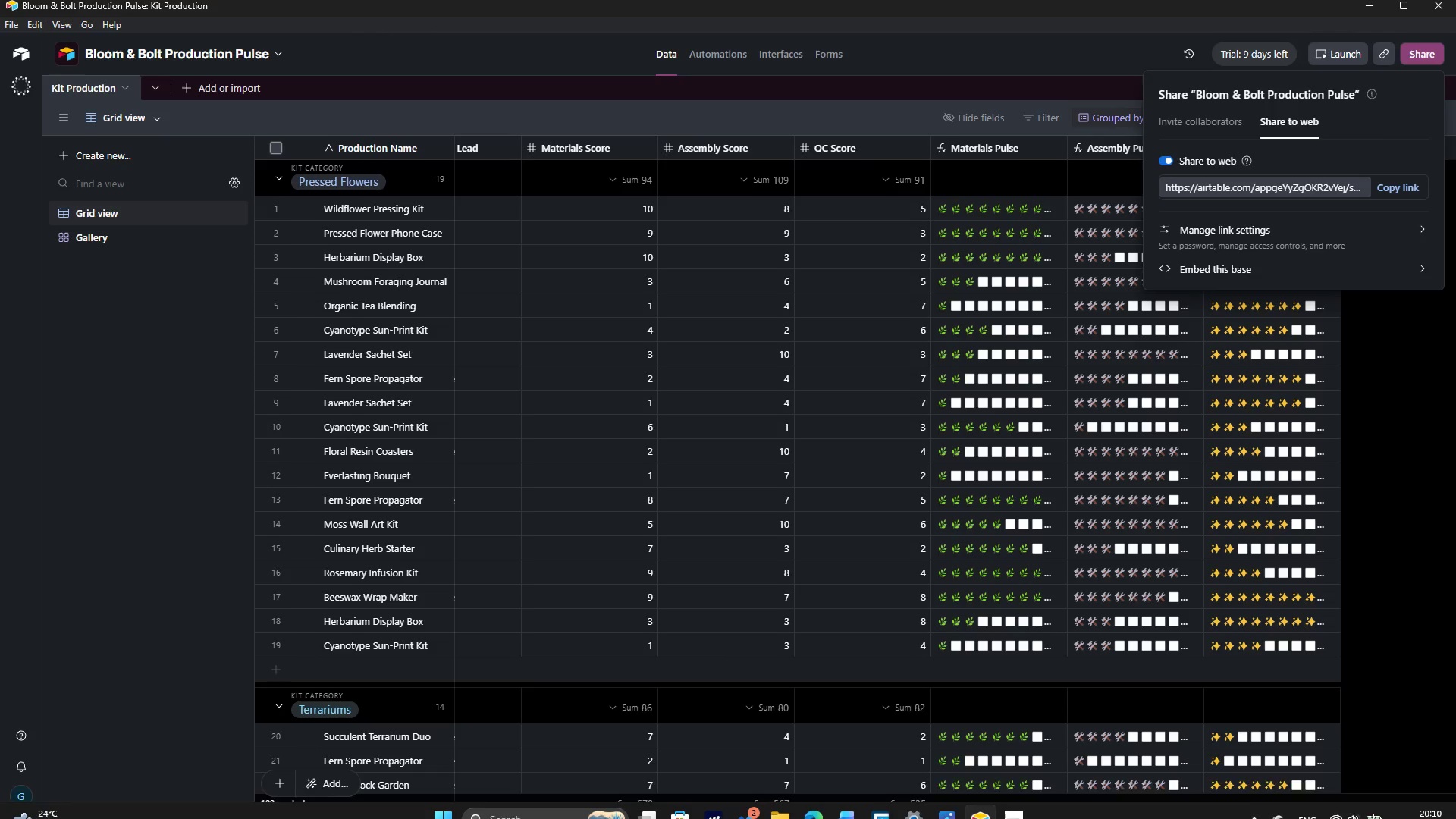 
left_click([1006, 800])